 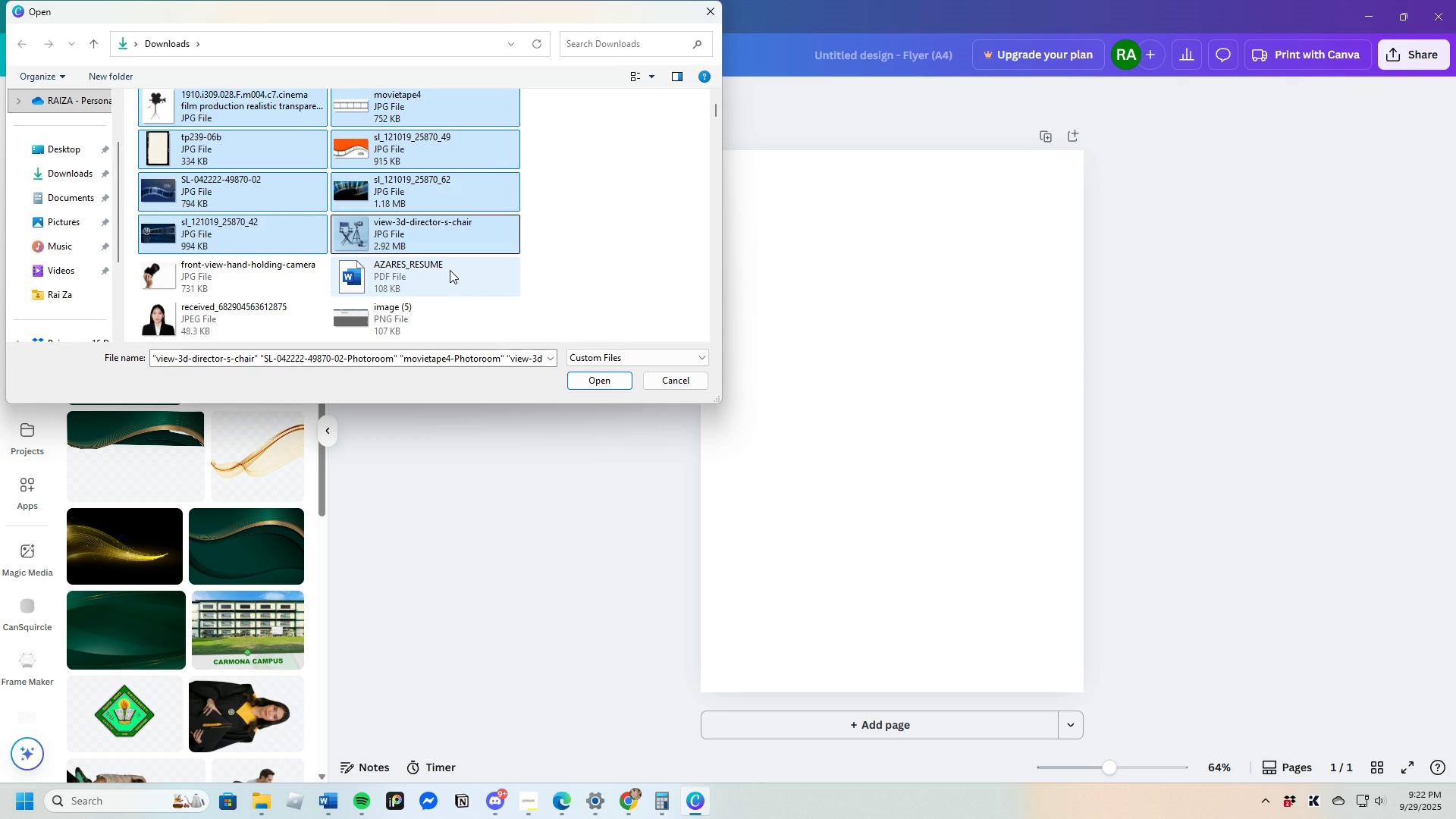 
scroll: coordinate [503, 262], scroll_direction: up, amount: 2.0
 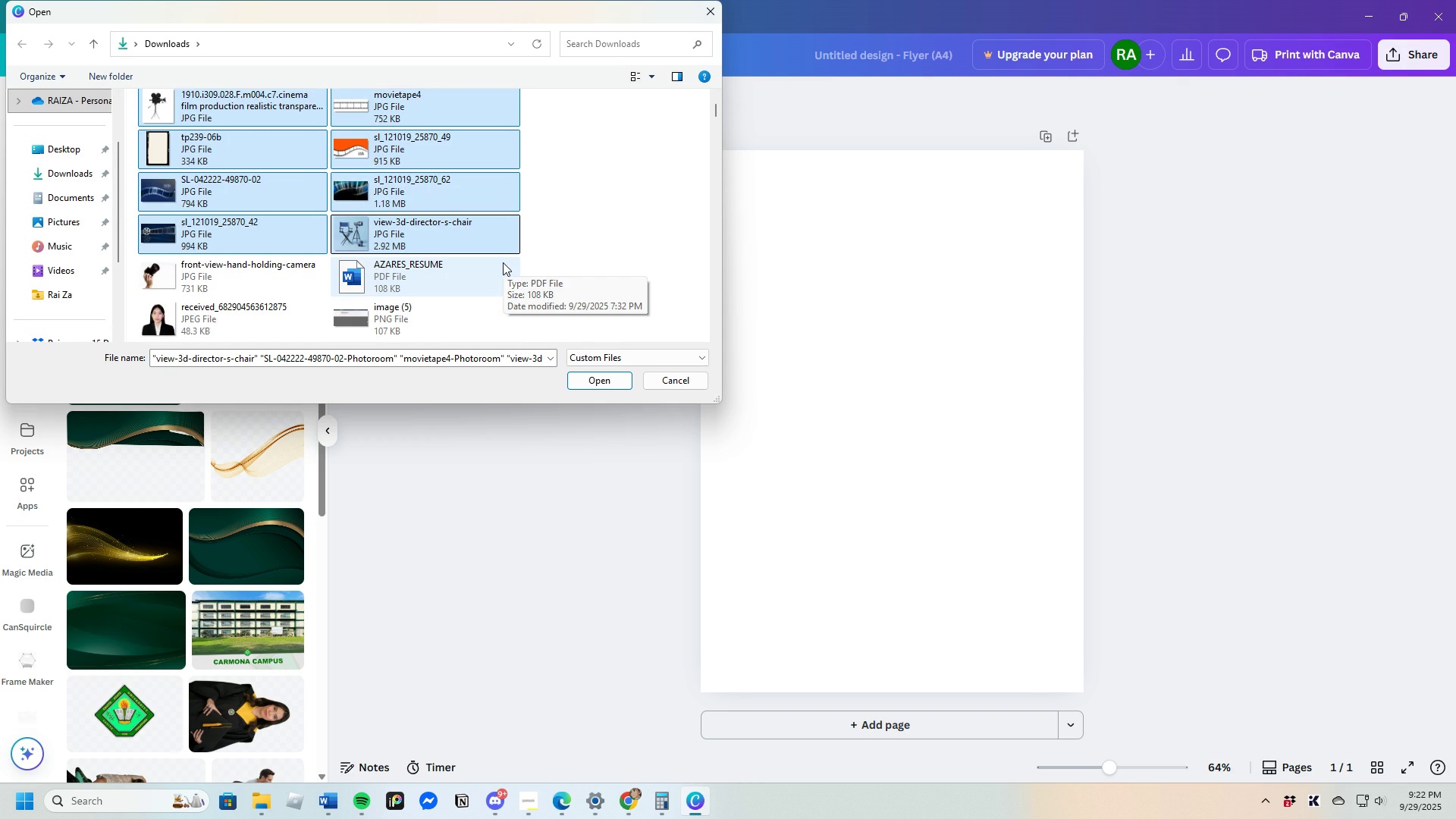 
scroll: coordinate [503, 262], scroll_direction: down, amount: 1.0
 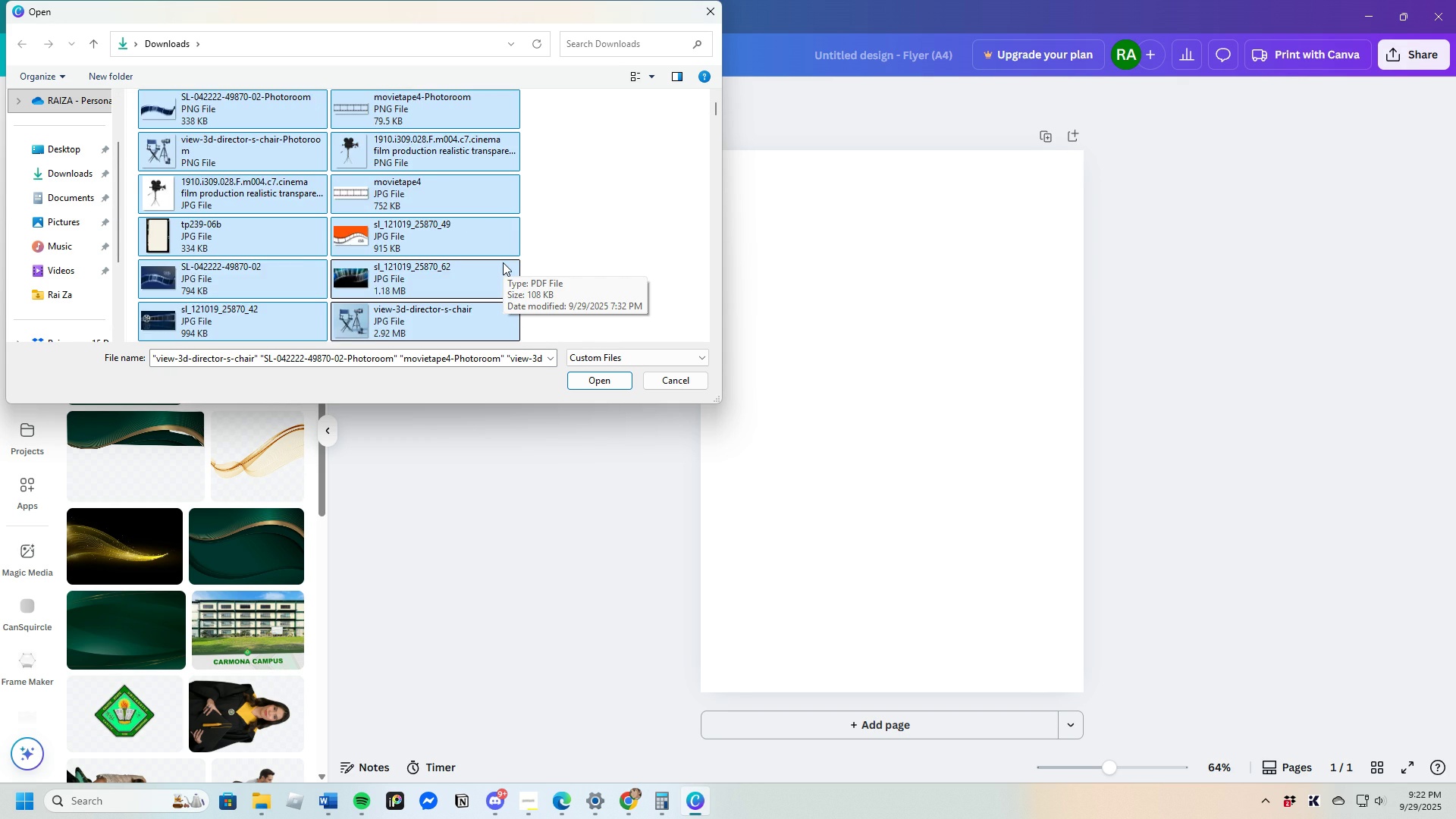 
scroll: coordinate [503, 262], scroll_direction: up, amount: 2.0
 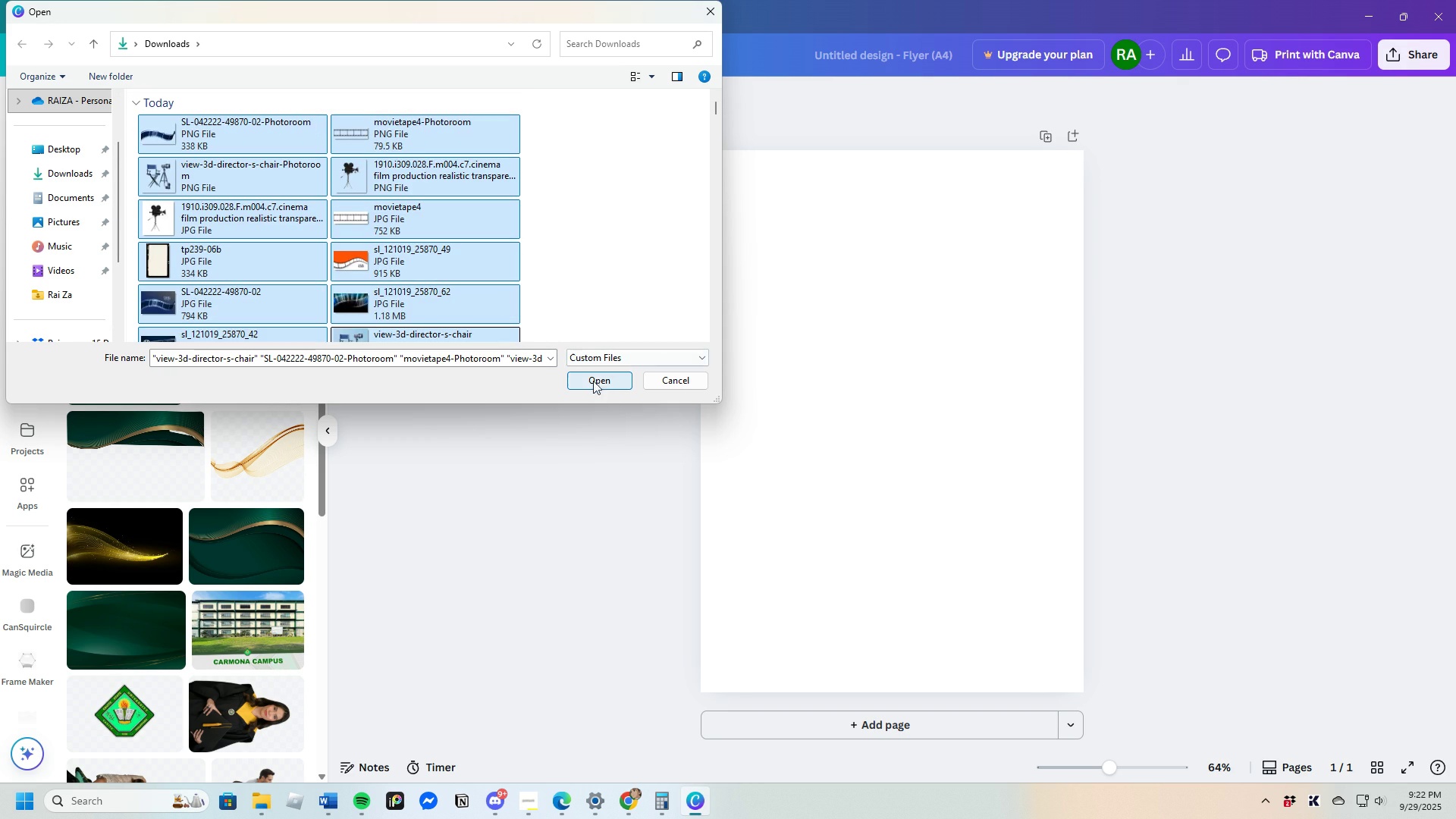 
left_click([592, 378])
 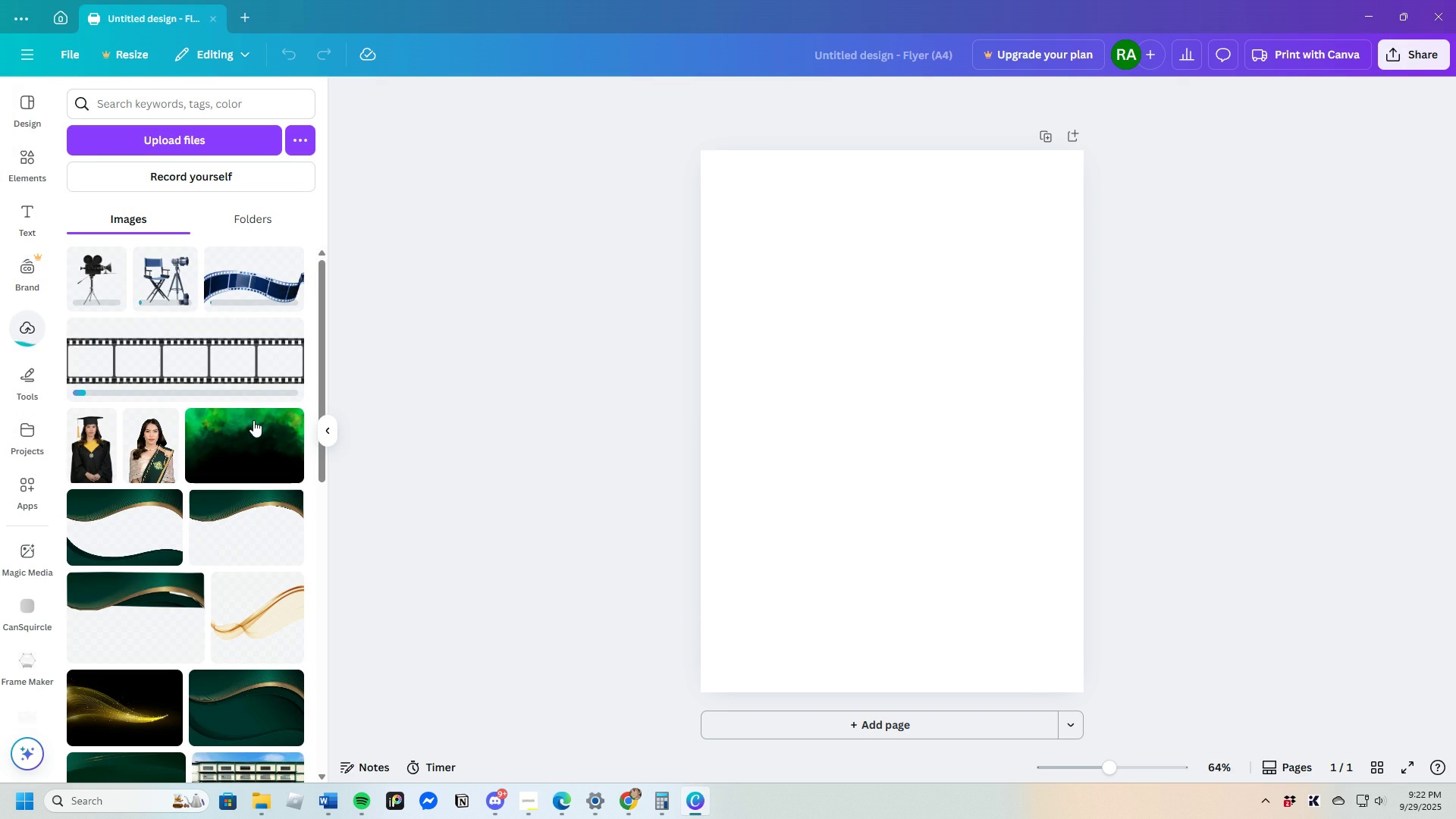 
mouse_move([329, 422])
 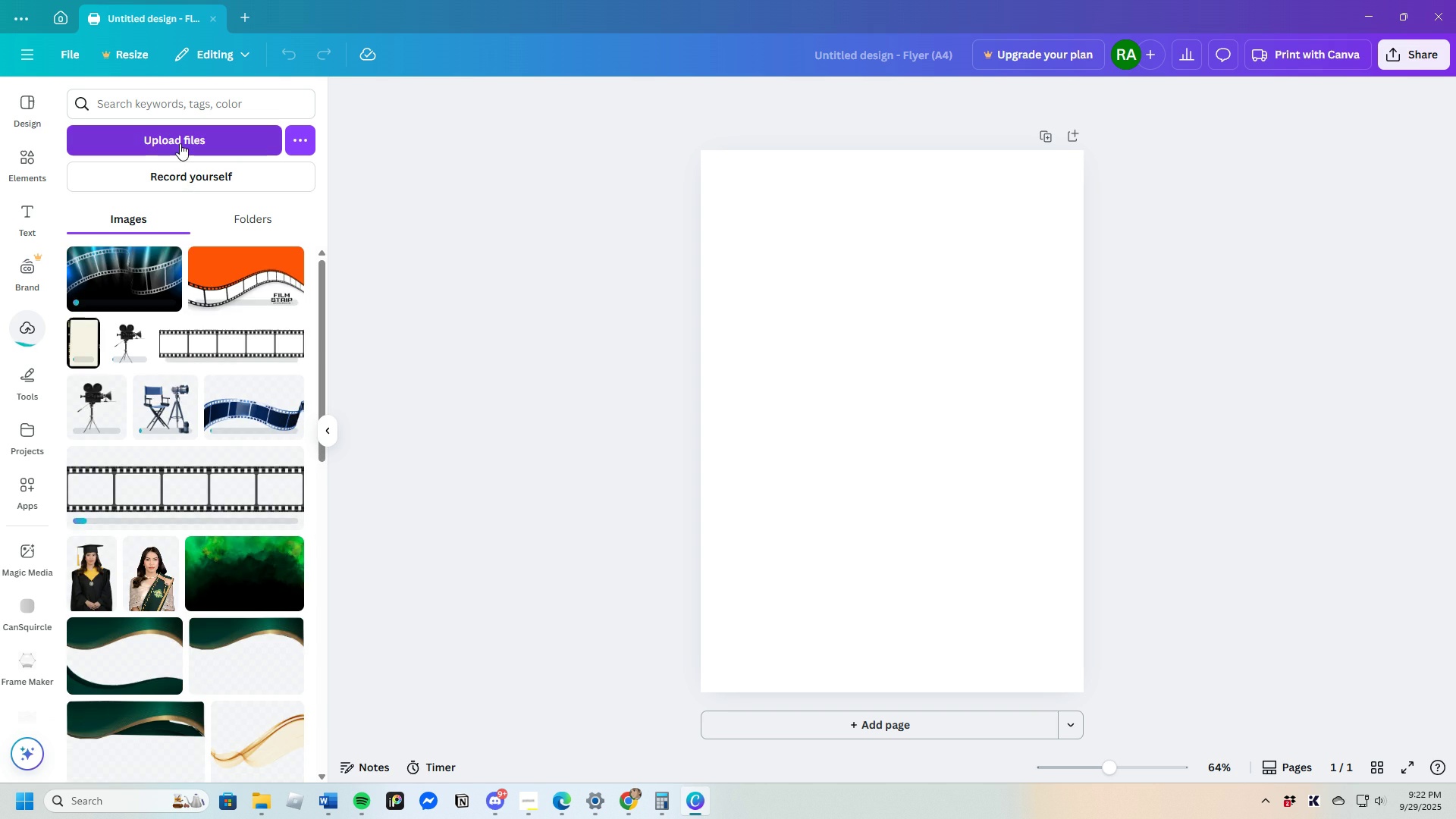 
left_click([180, 143])
 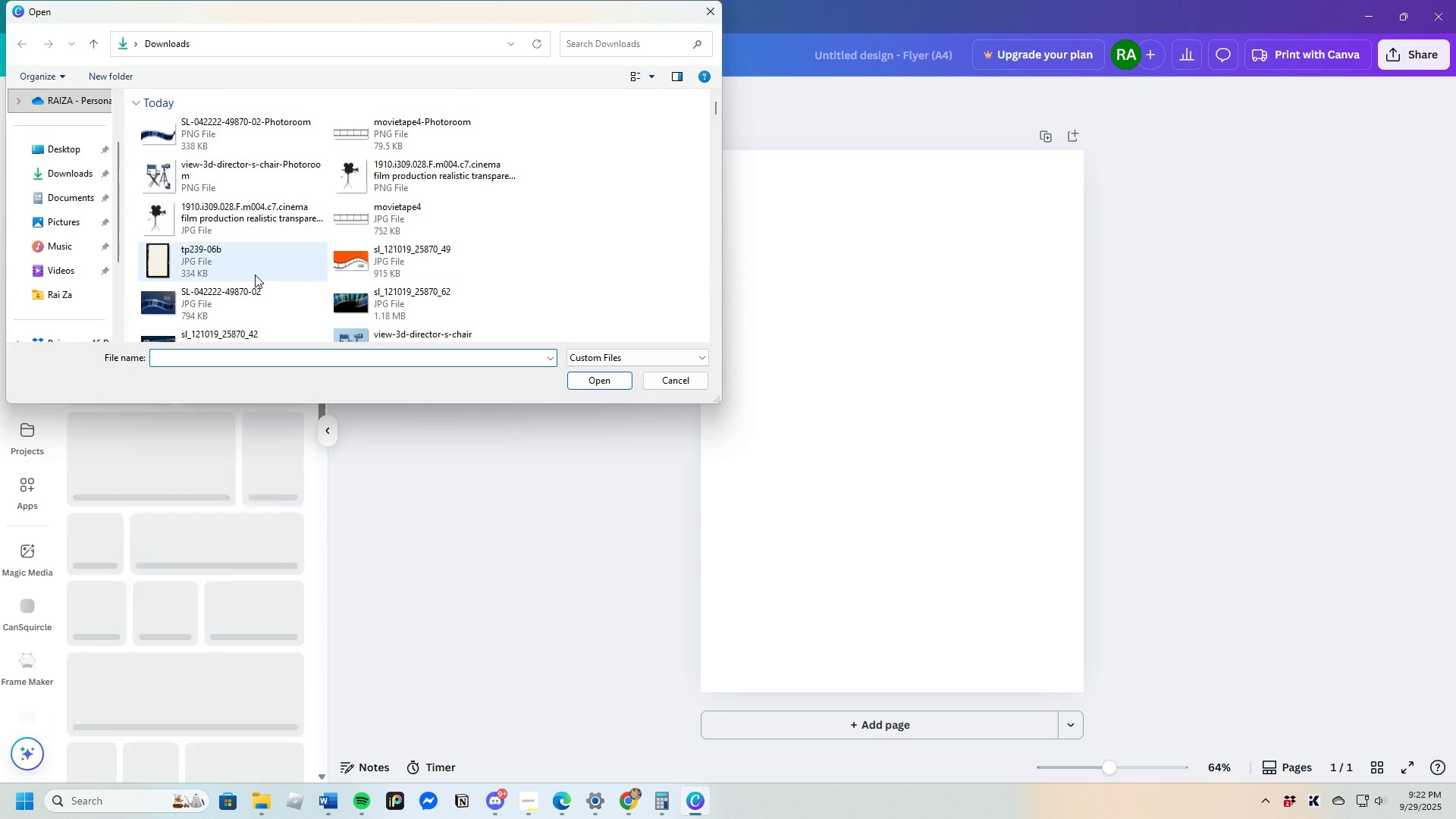 
scroll: coordinate [253, 273], scroll_direction: down, amount: 1.0
 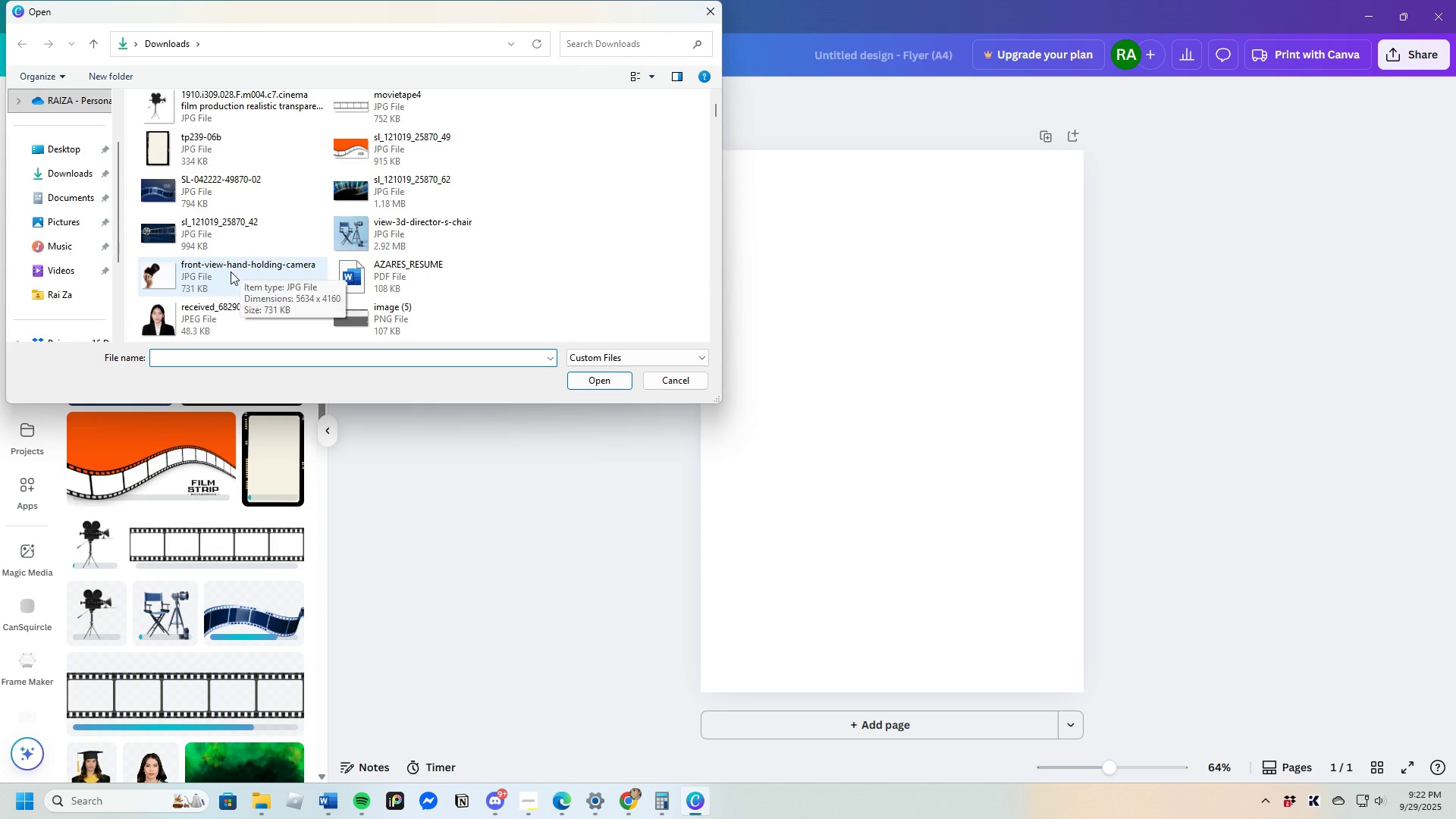 
left_click([233, 272])
 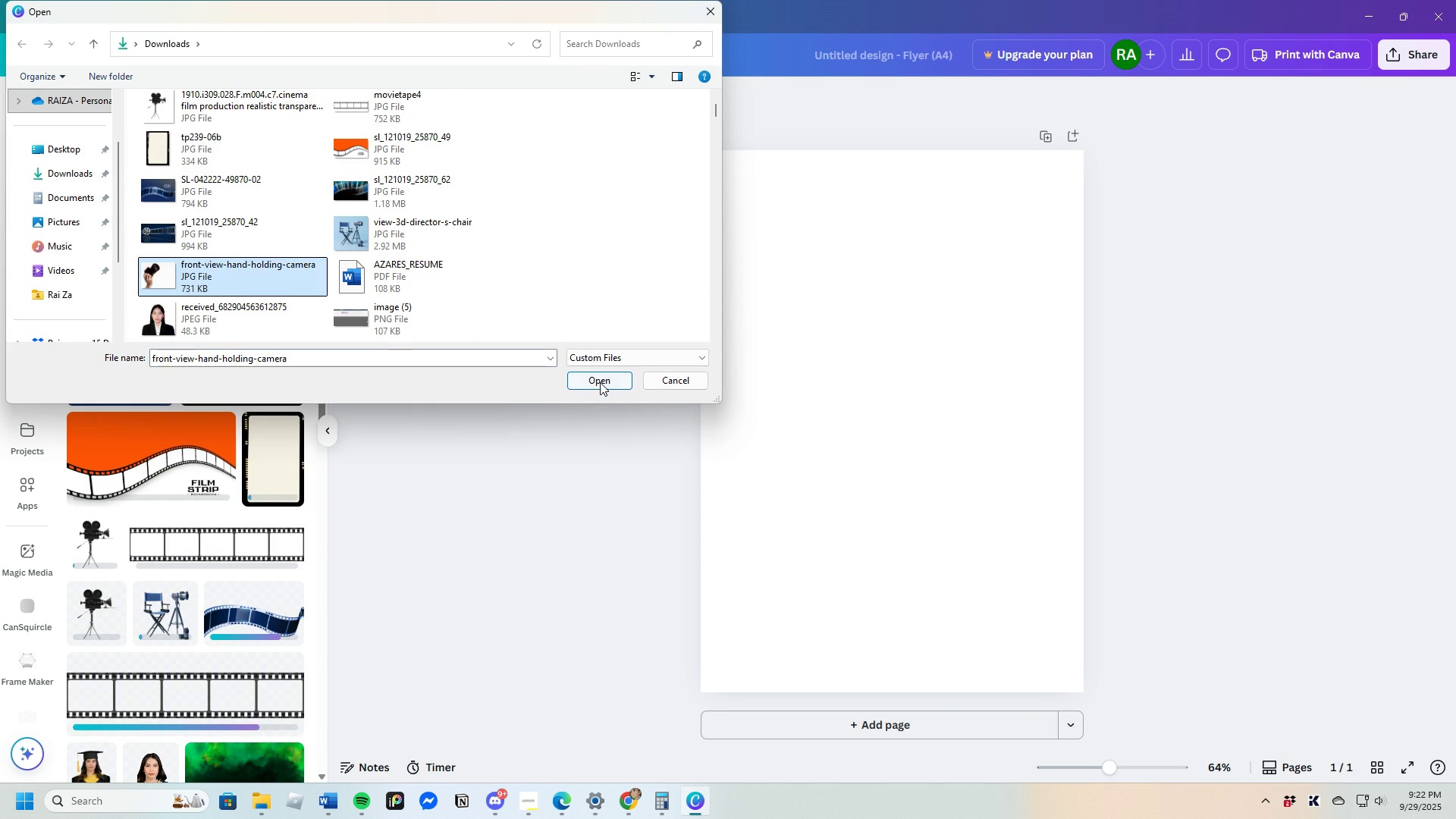 
left_click([599, 381])
 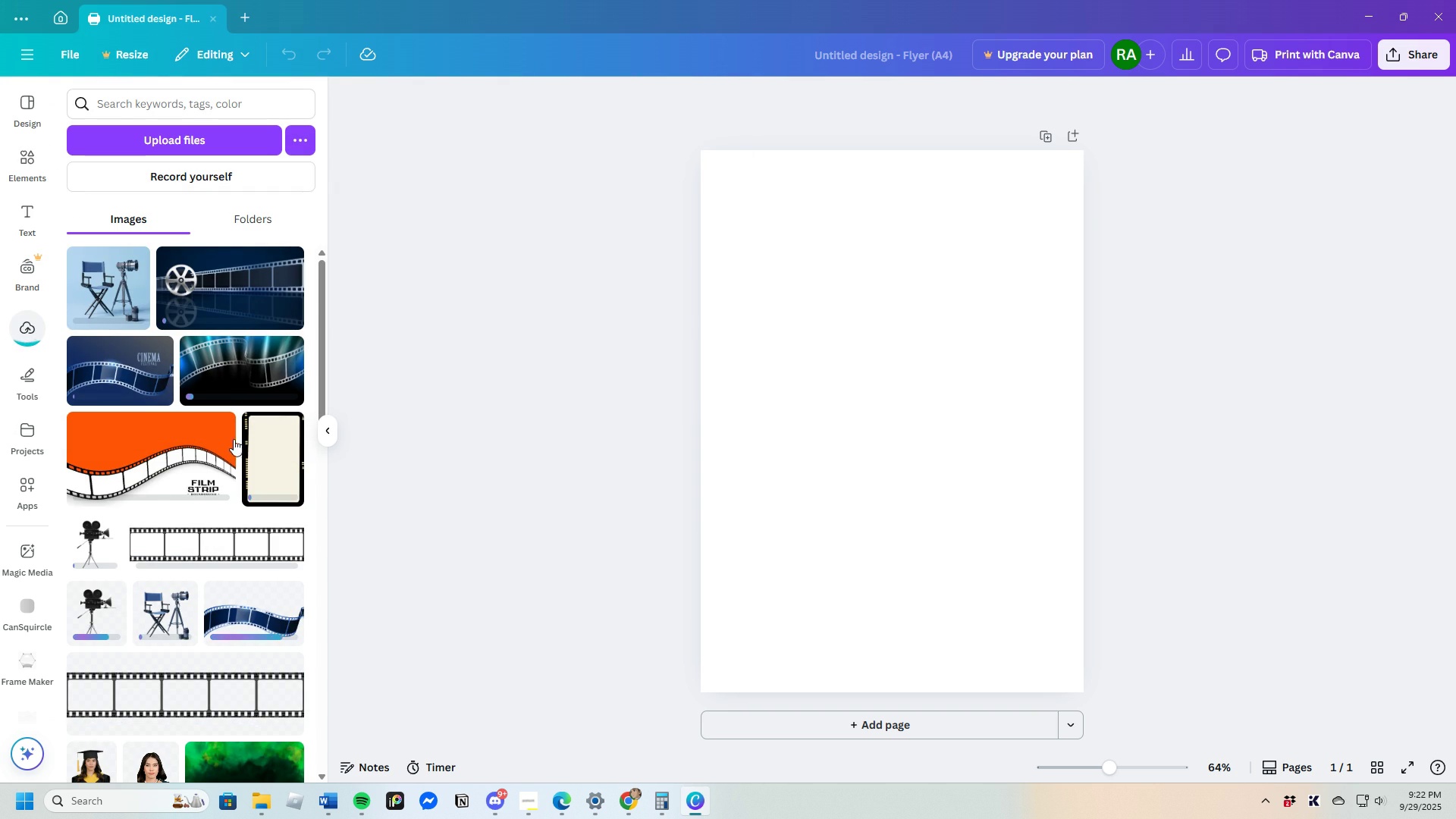 
scroll: coordinate [218, 417], scroll_direction: up, amount: 2.0
 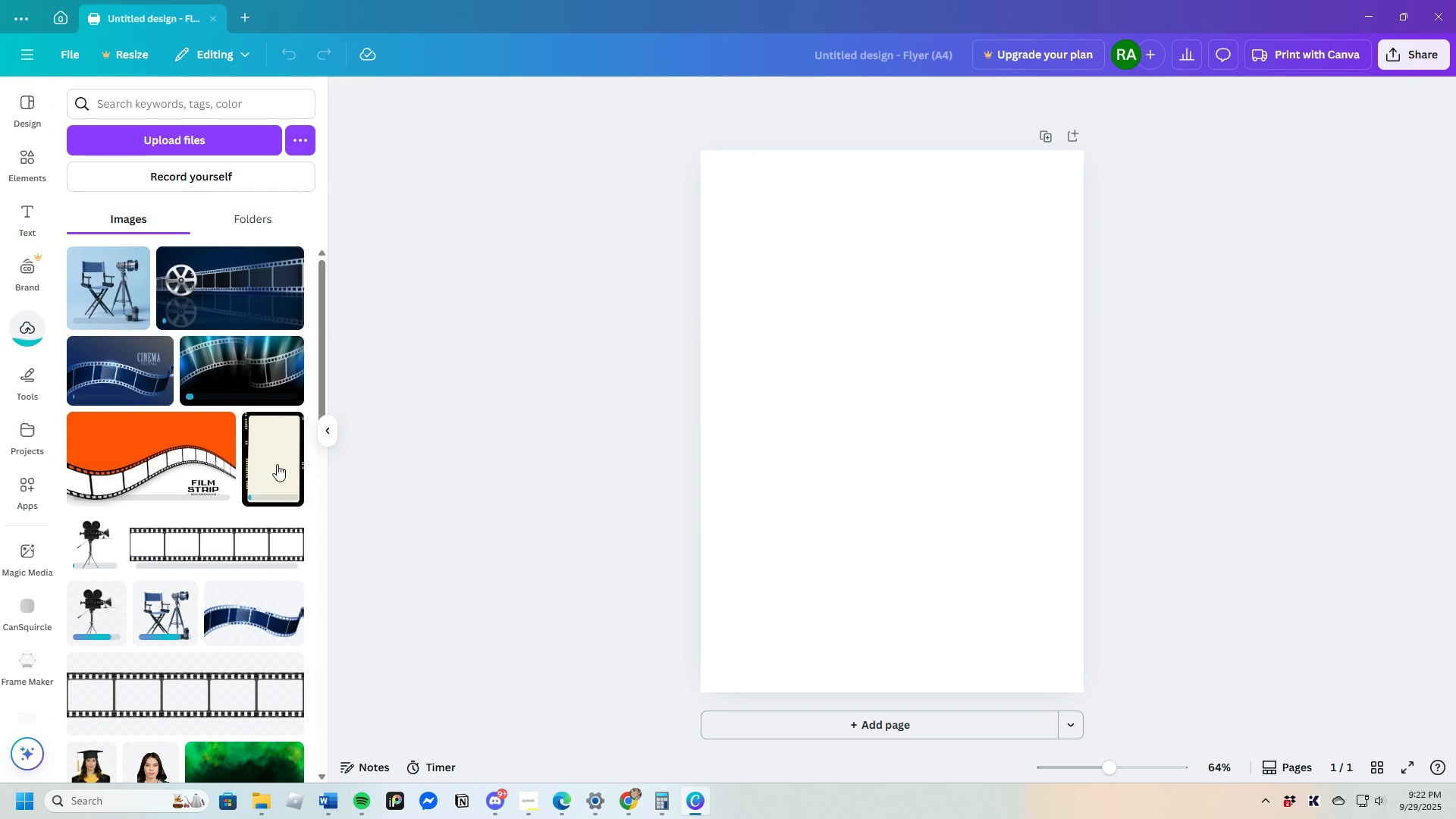 
scroll: coordinate [268, 466], scroll_direction: none, amount: 0.0
 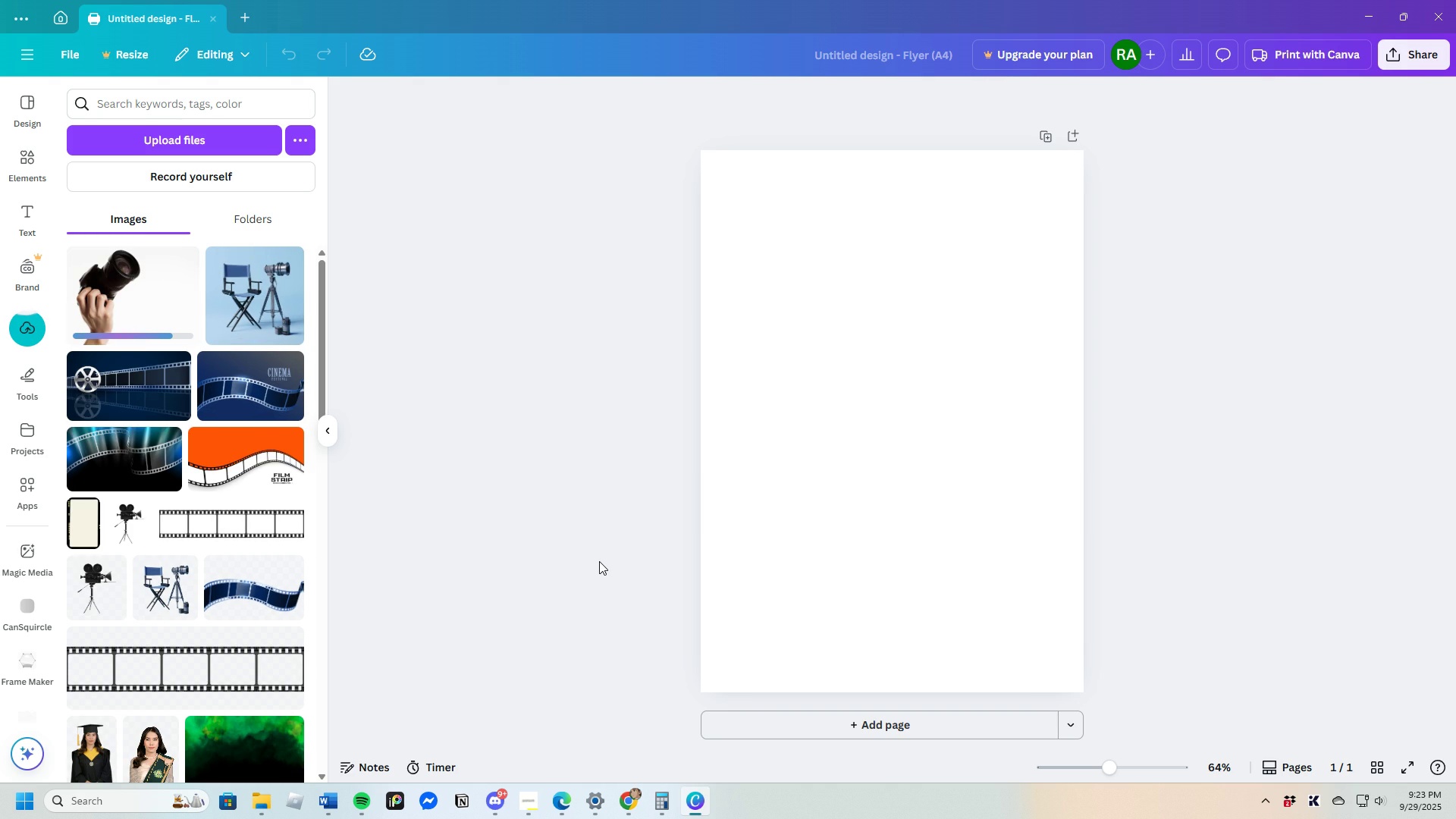 
wait(25.3)
 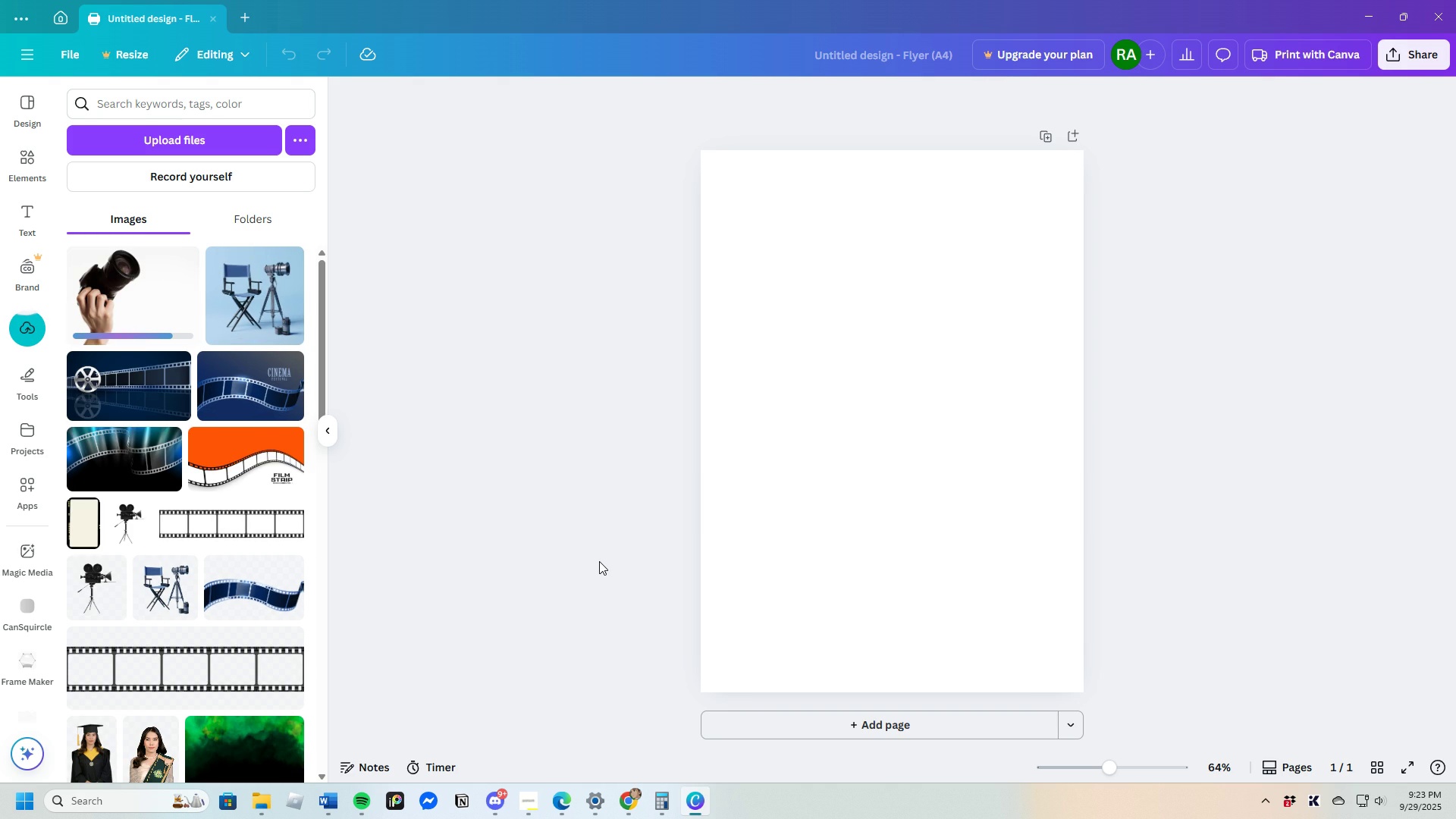 
left_click([128, 469])